 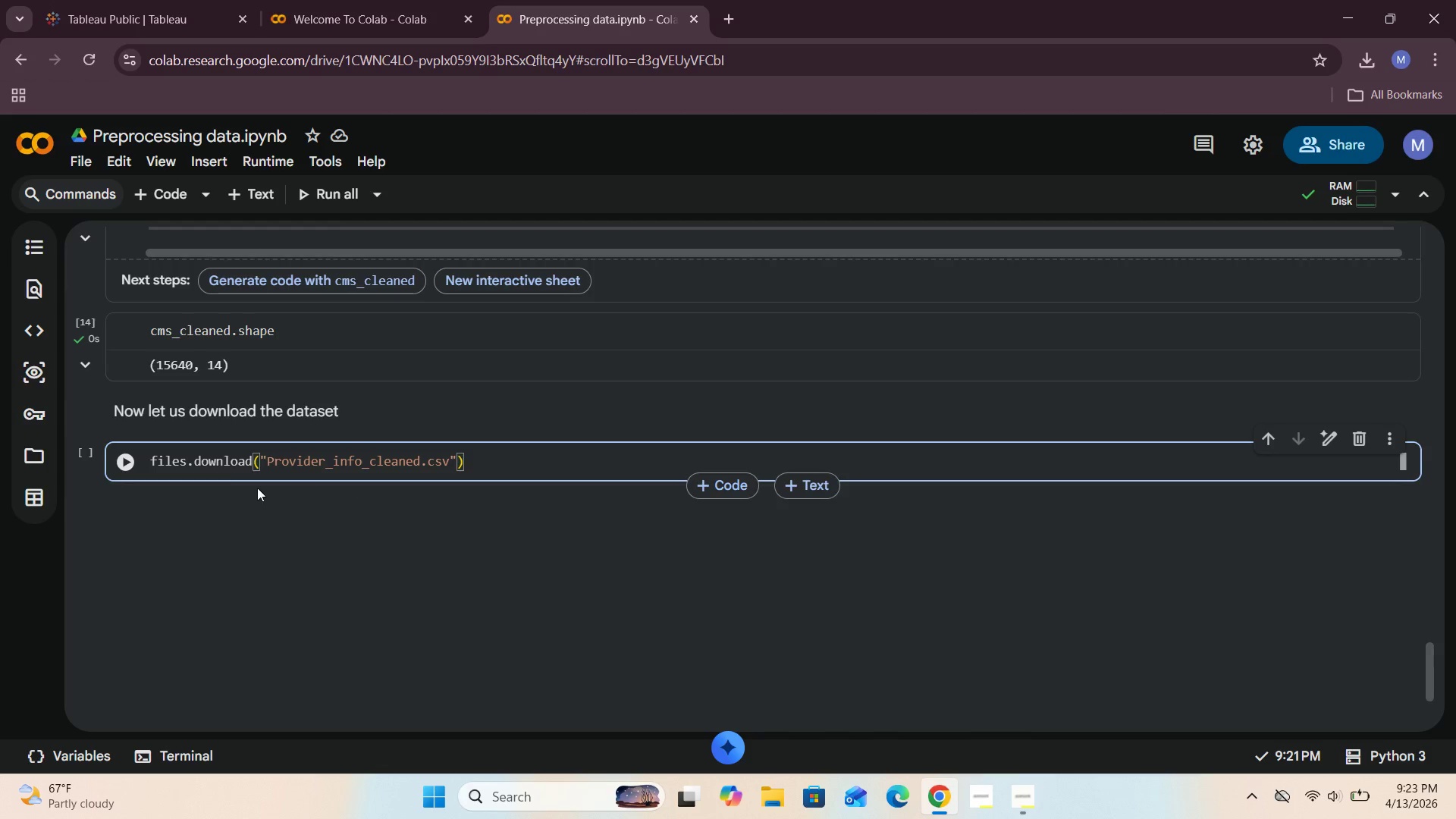 
left_click([131, 462])
 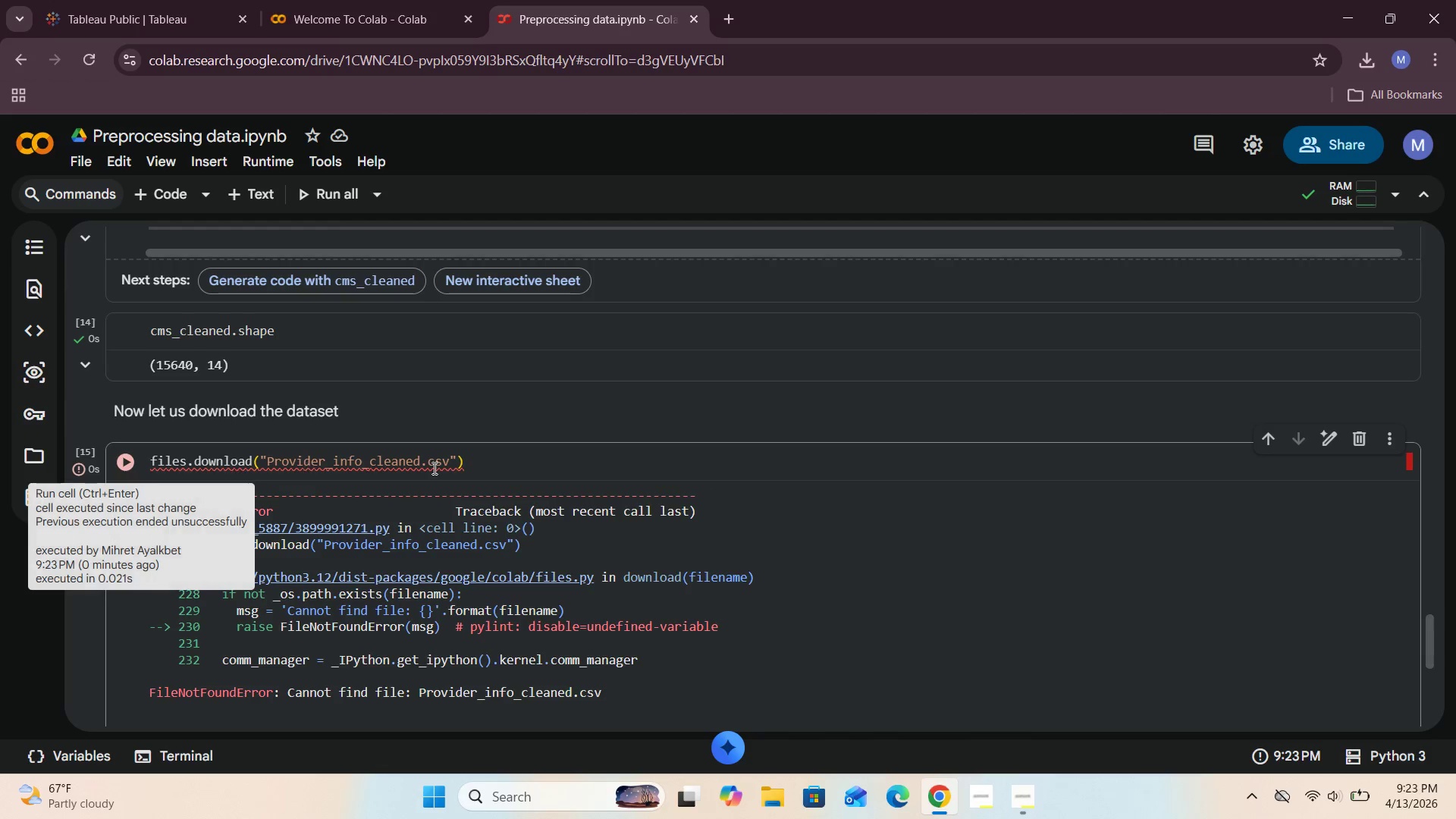 
scroll: coordinate [576, 467], scroll_direction: down, amount: 2.0
 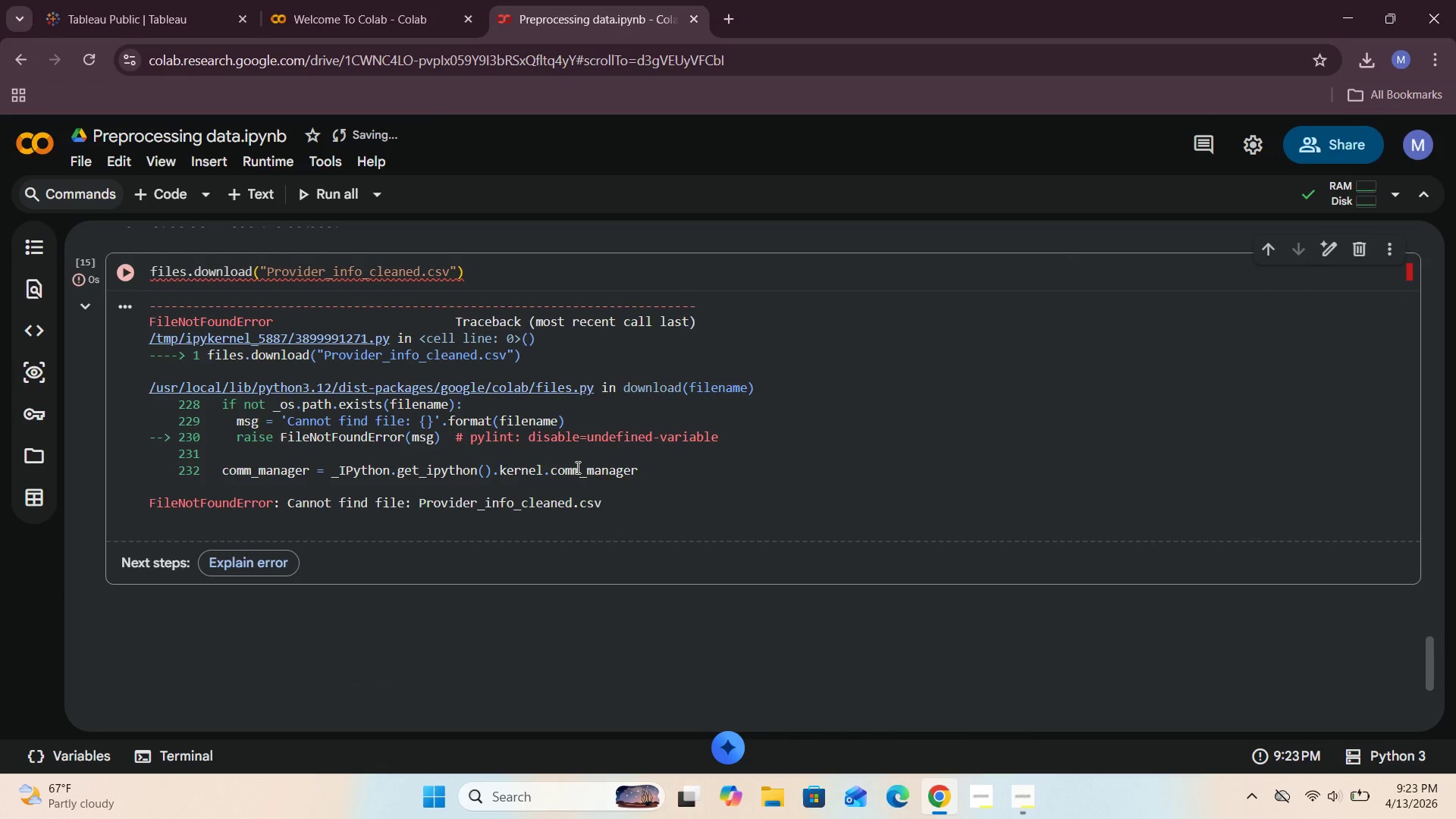 
scroll: coordinate [453, 318], scroll_direction: up, amount: 1.0
 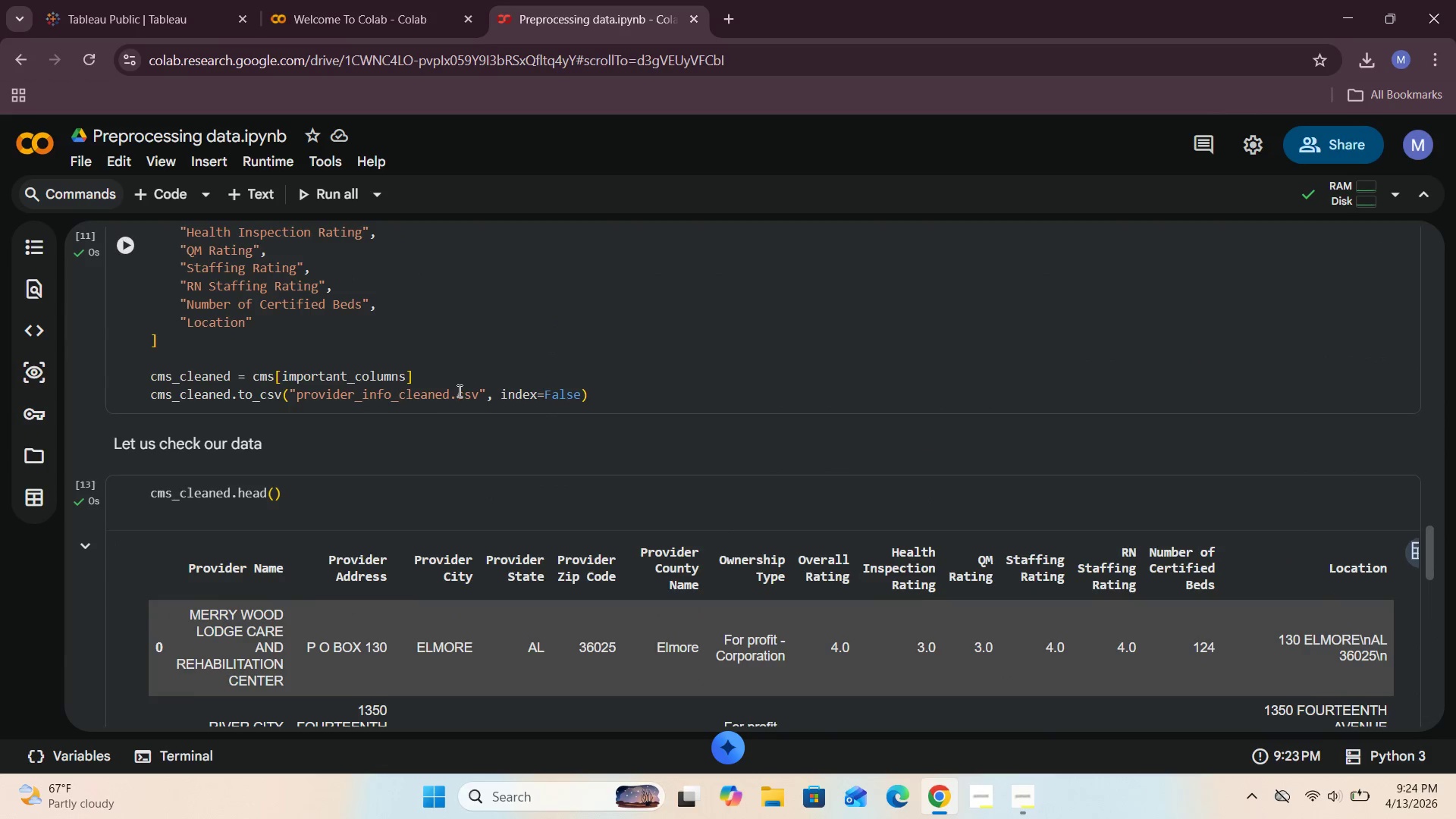 
left_click_drag(start_coordinate=[479, 394], to_coordinate=[297, 400])
 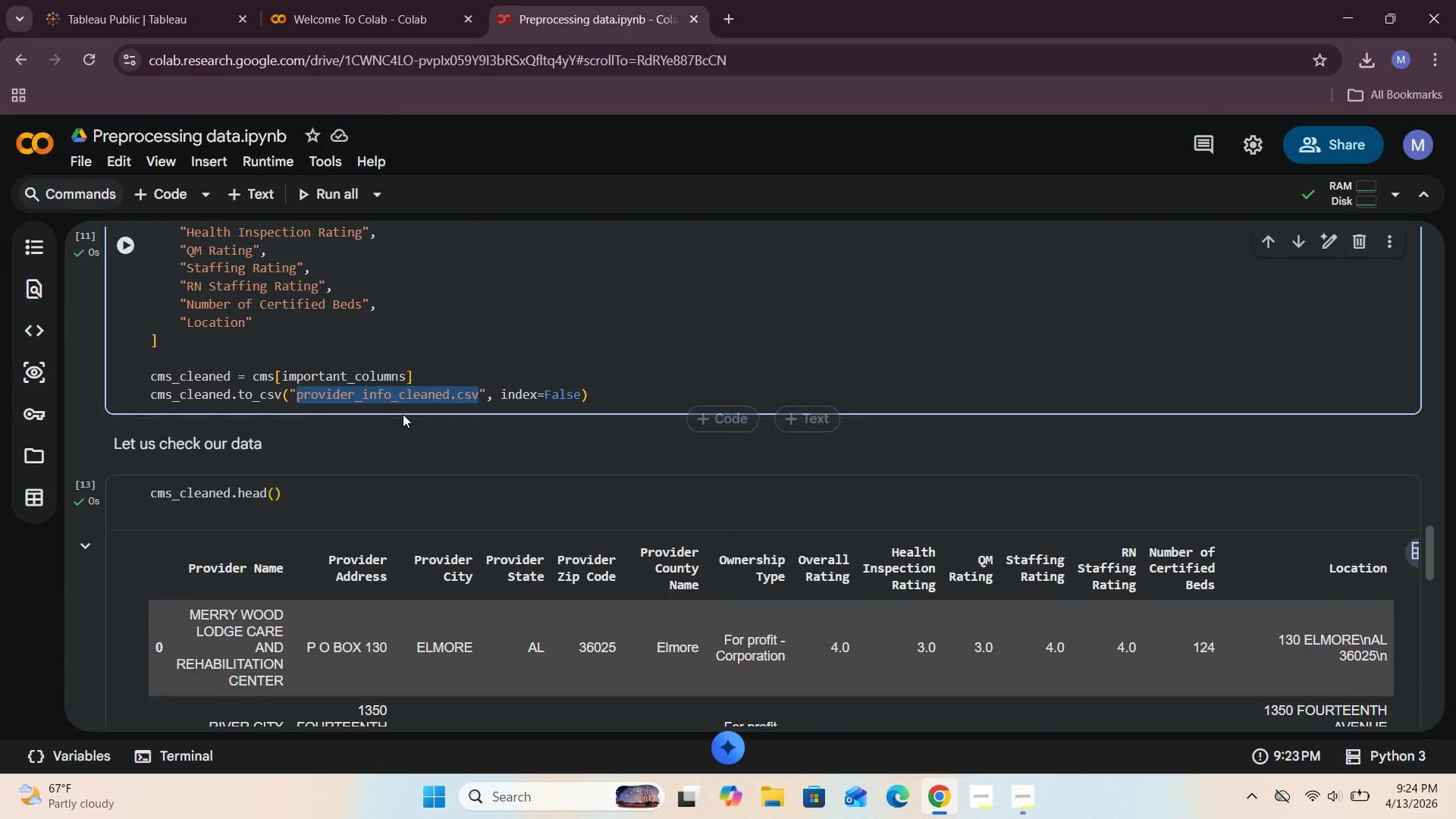 
key(Control+C)
 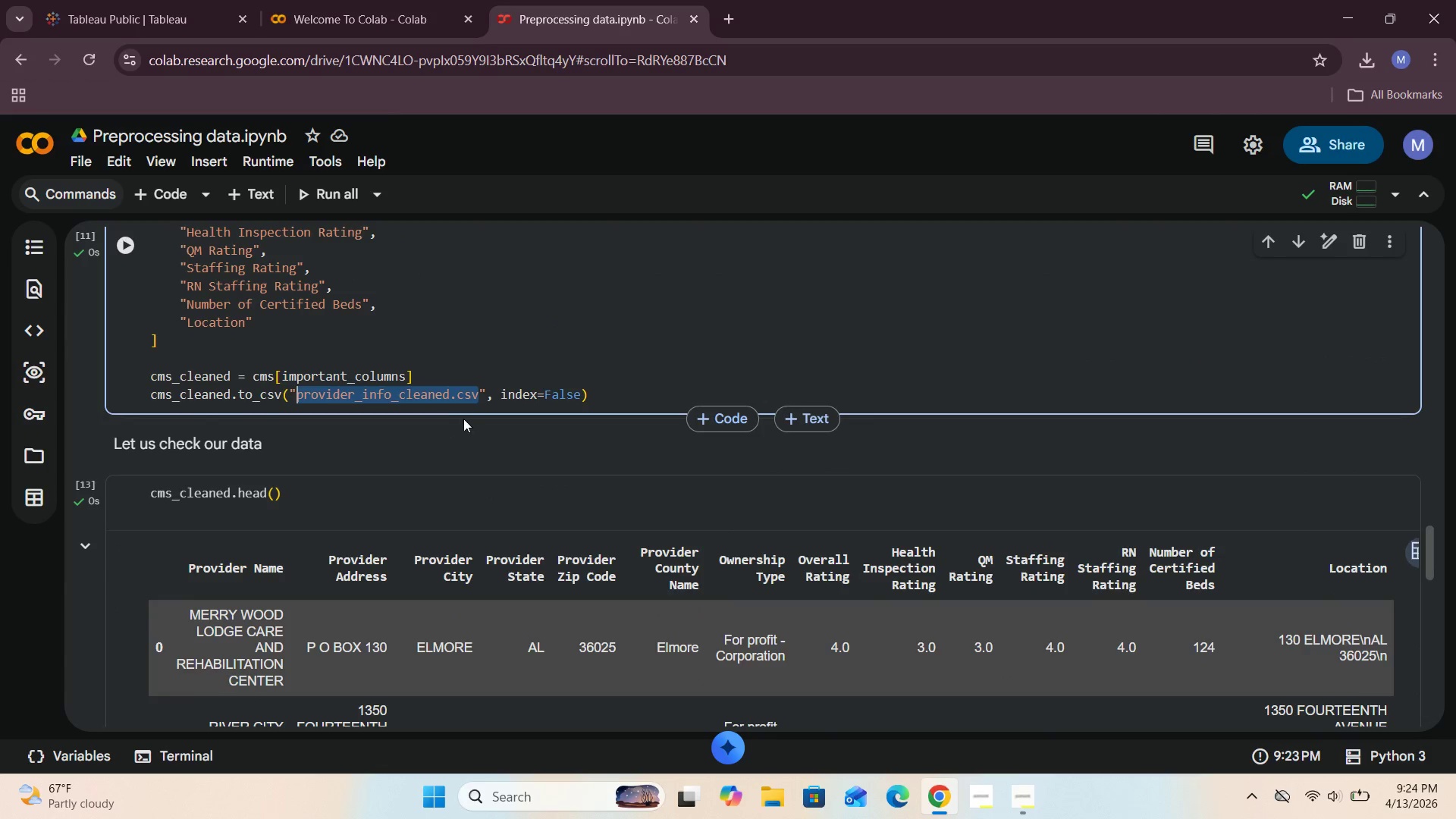 
left_click([466, 418])
 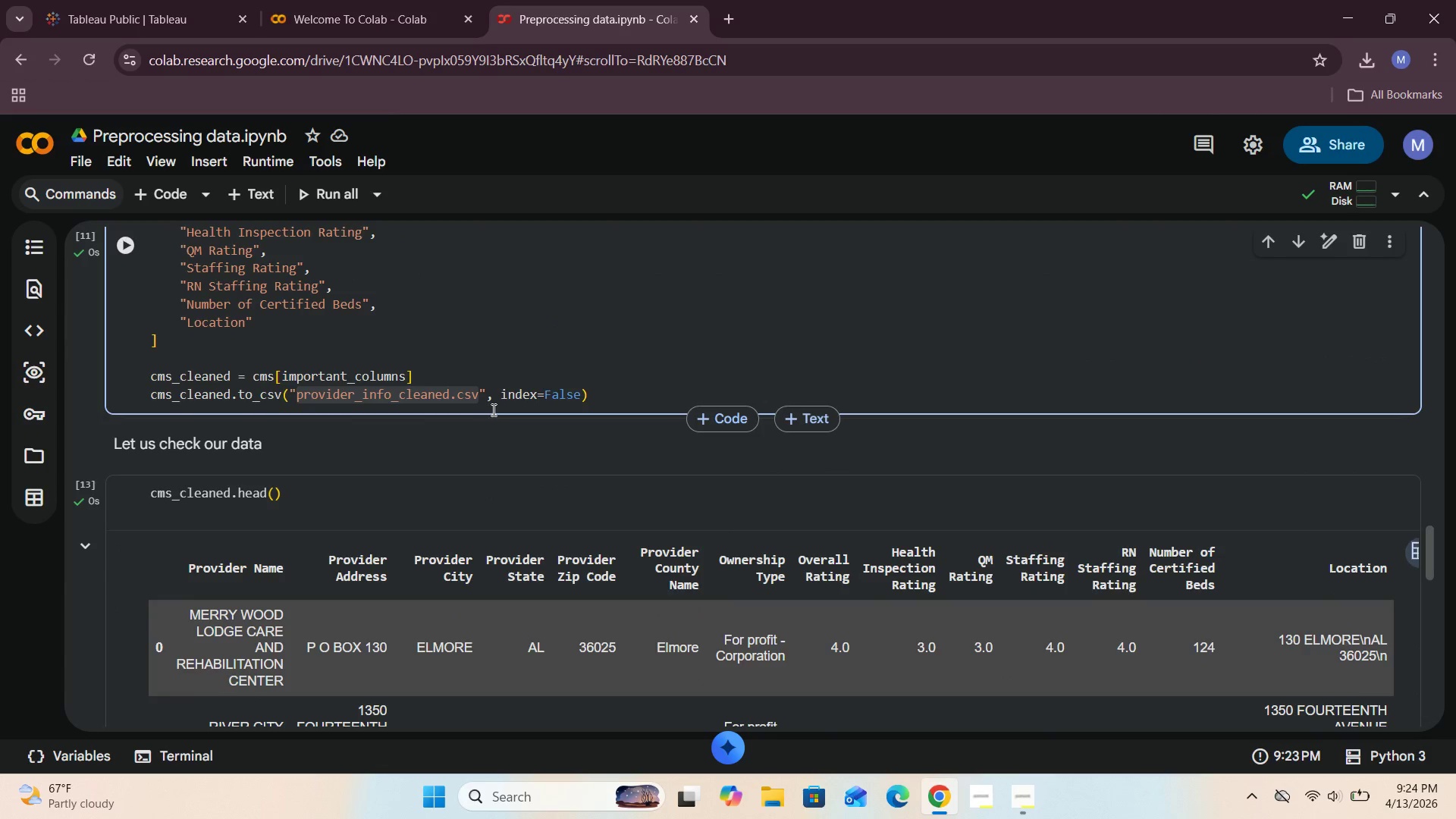 
scroll: coordinate [494, 408], scroll_direction: down, amount: 11.0
 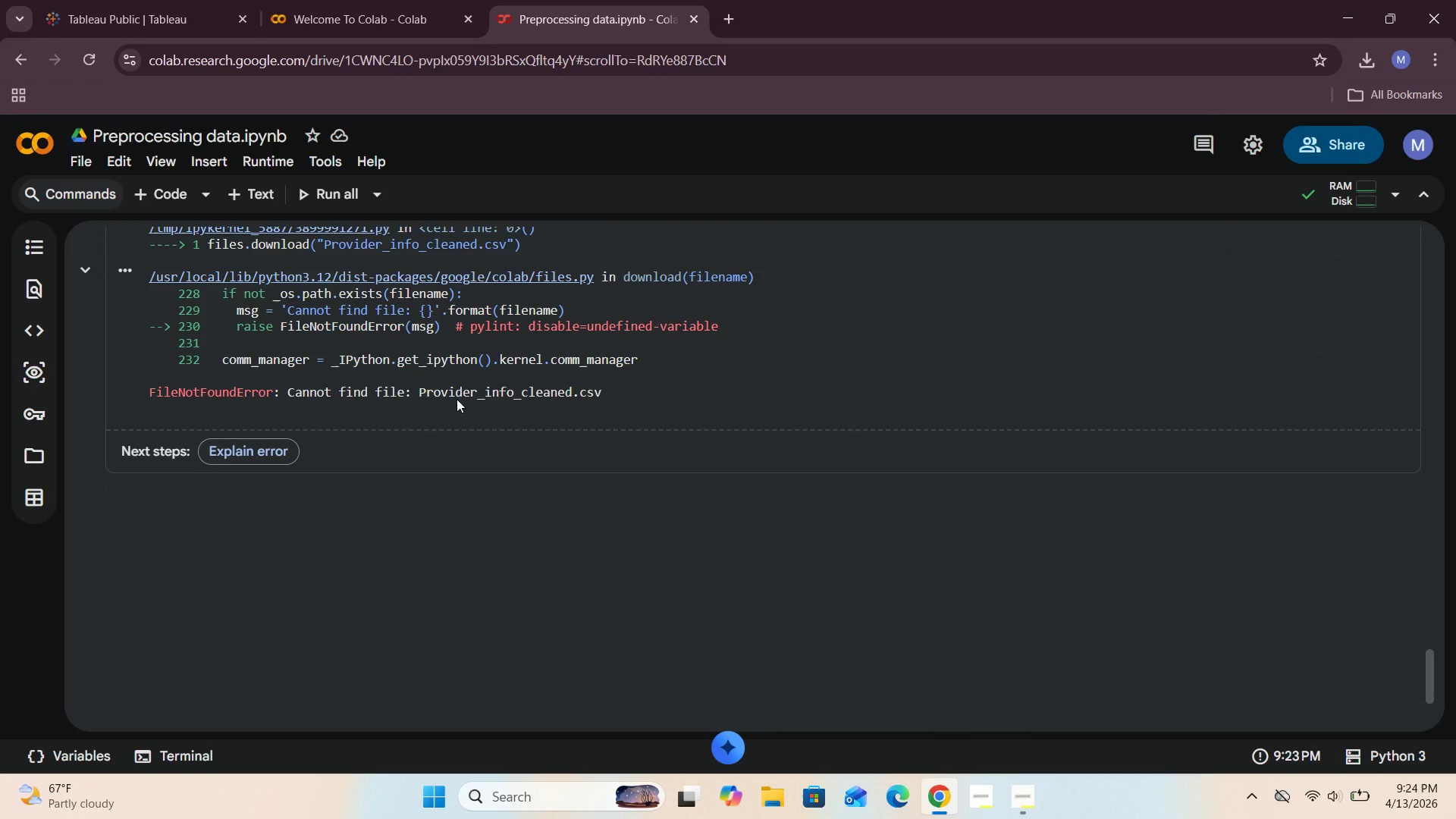 
scroll: coordinate [453, 397], scroll_direction: up, amount: 3.0
 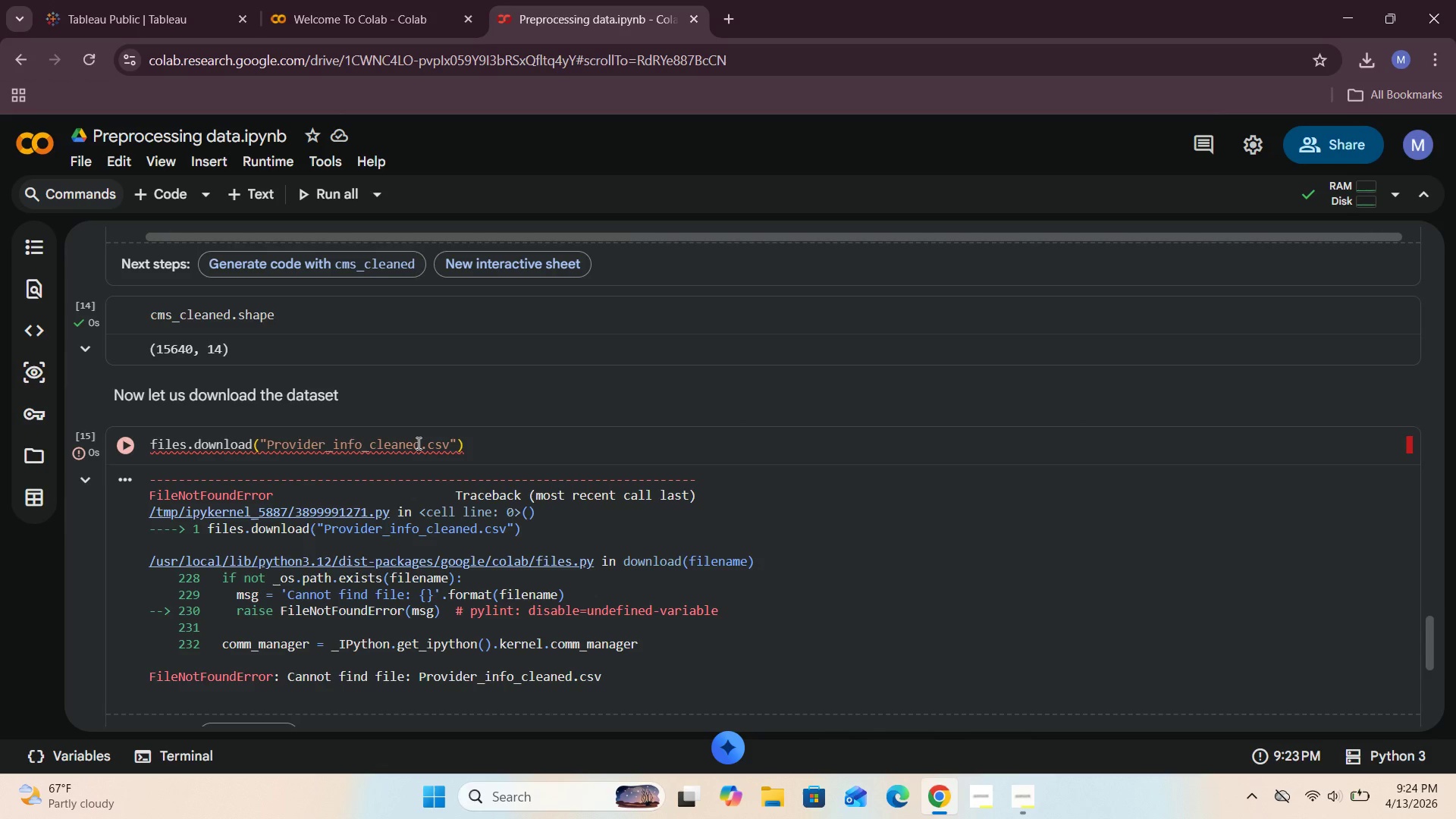 
left_click_drag(start_coordinate=[419, 445], to_coordinate=[267, 448])
 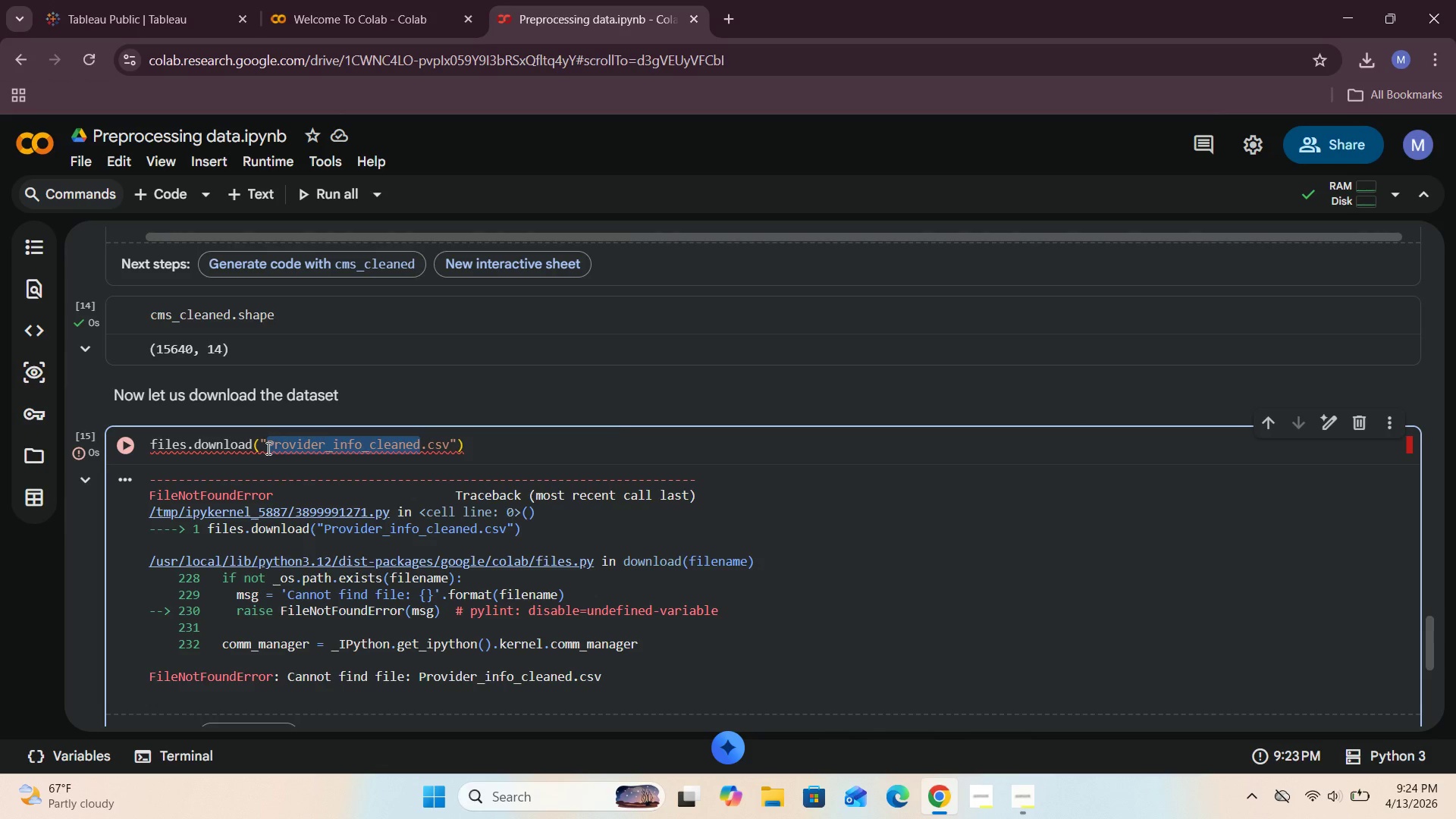 
key(Control+V)
 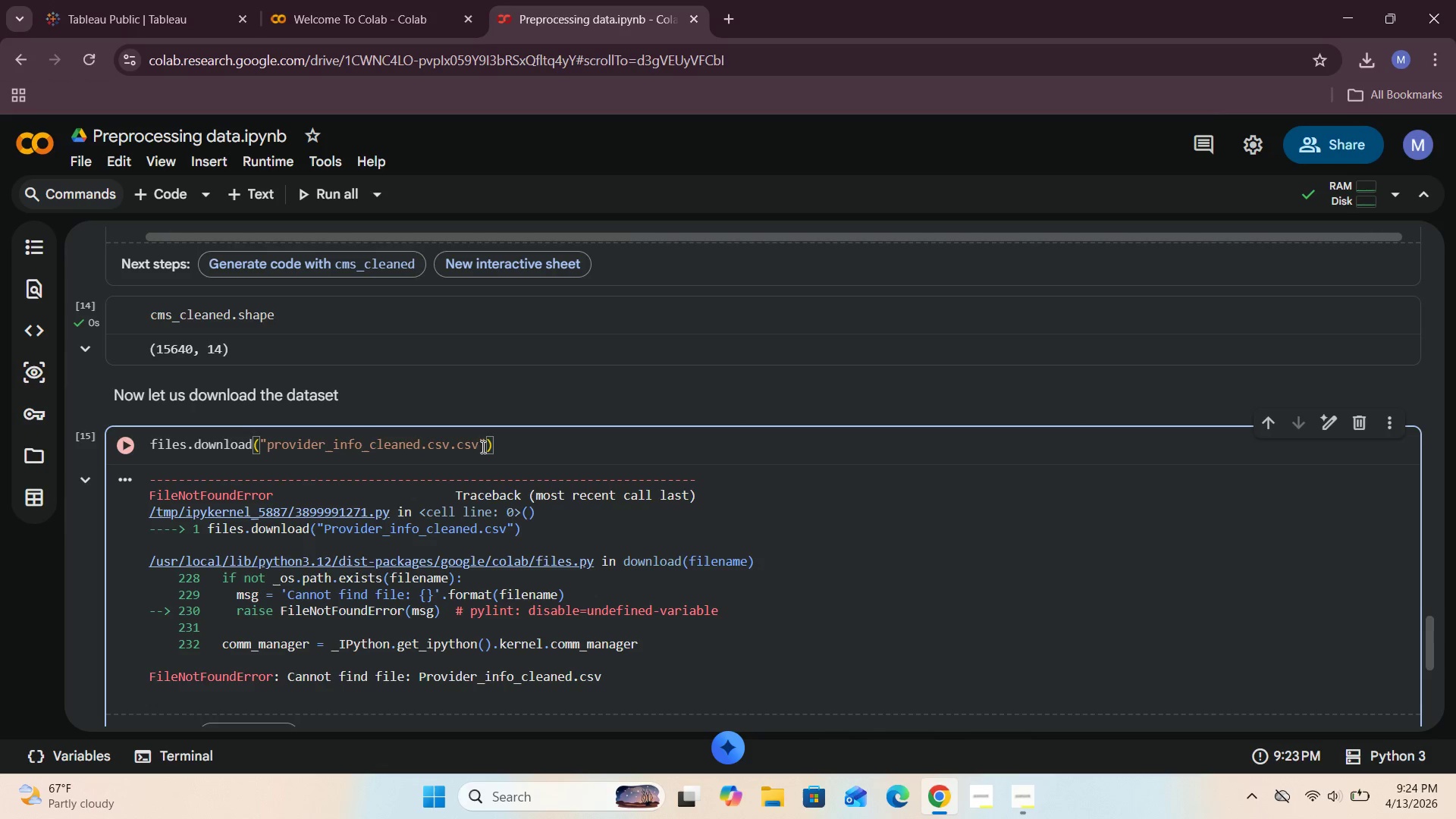 
left_click([479, 444])
 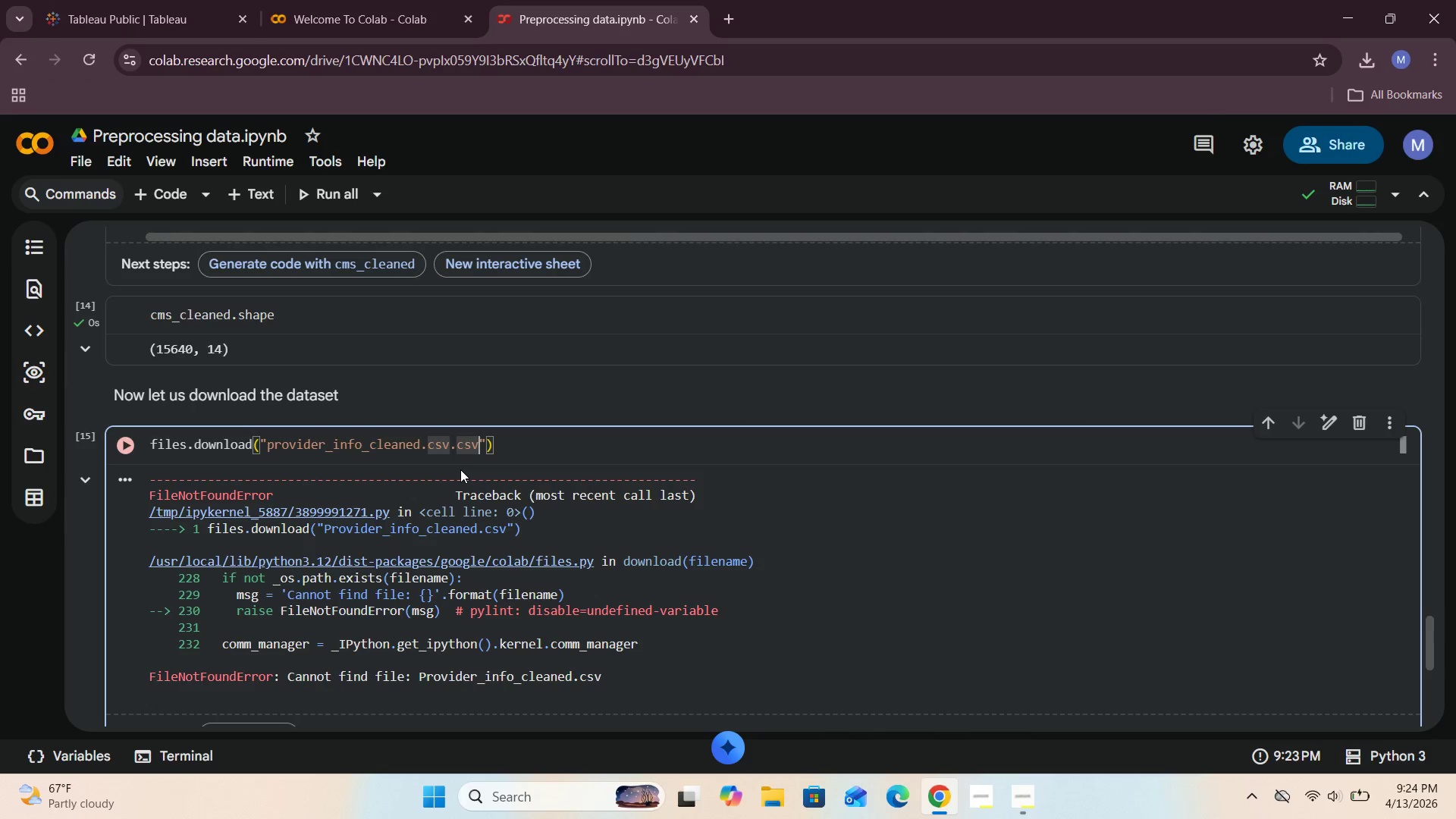 
key(Backspace)
 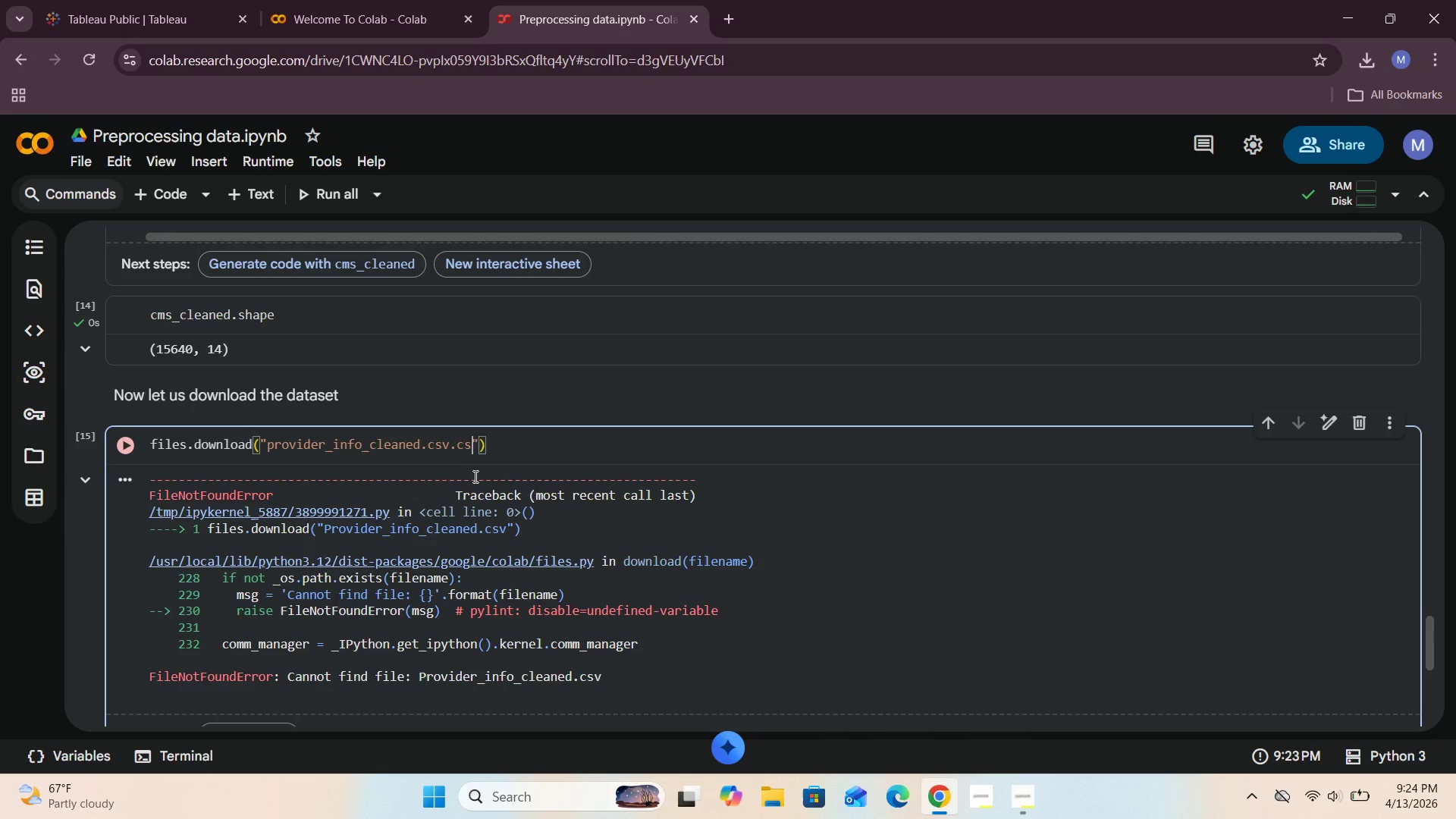 
key(Backspace)
 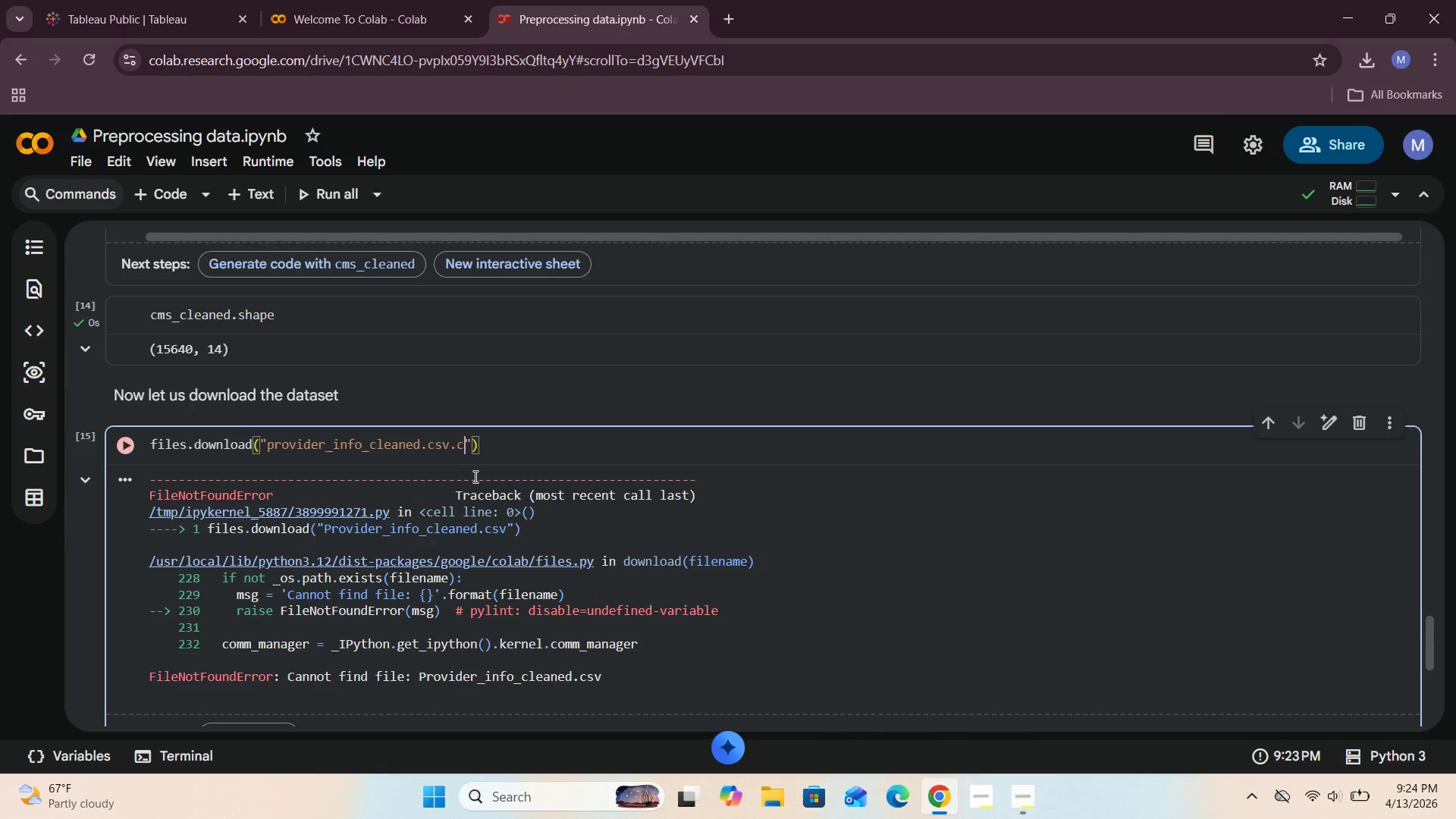 
key(Backspace)
 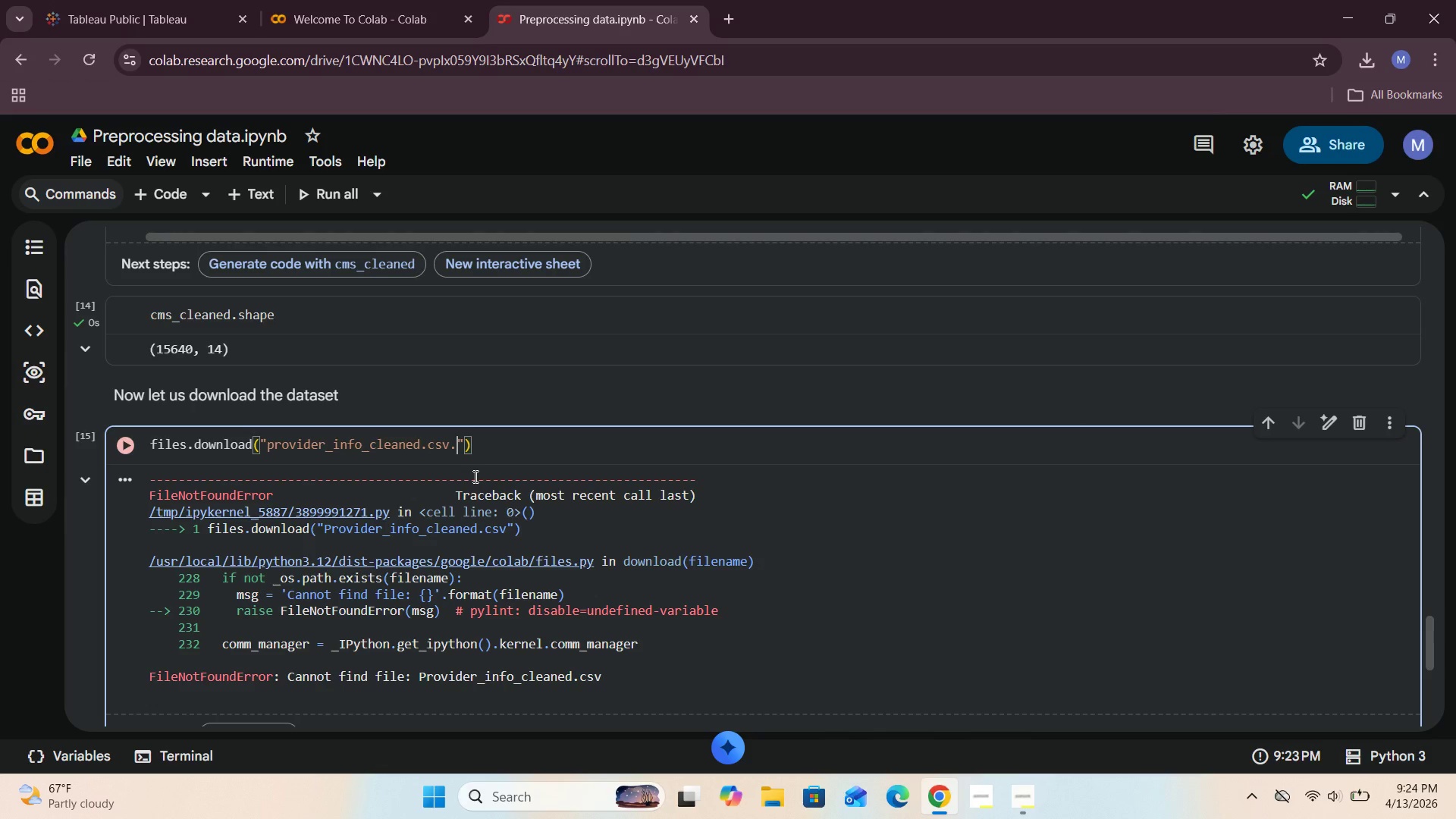 
key(Backspace)
 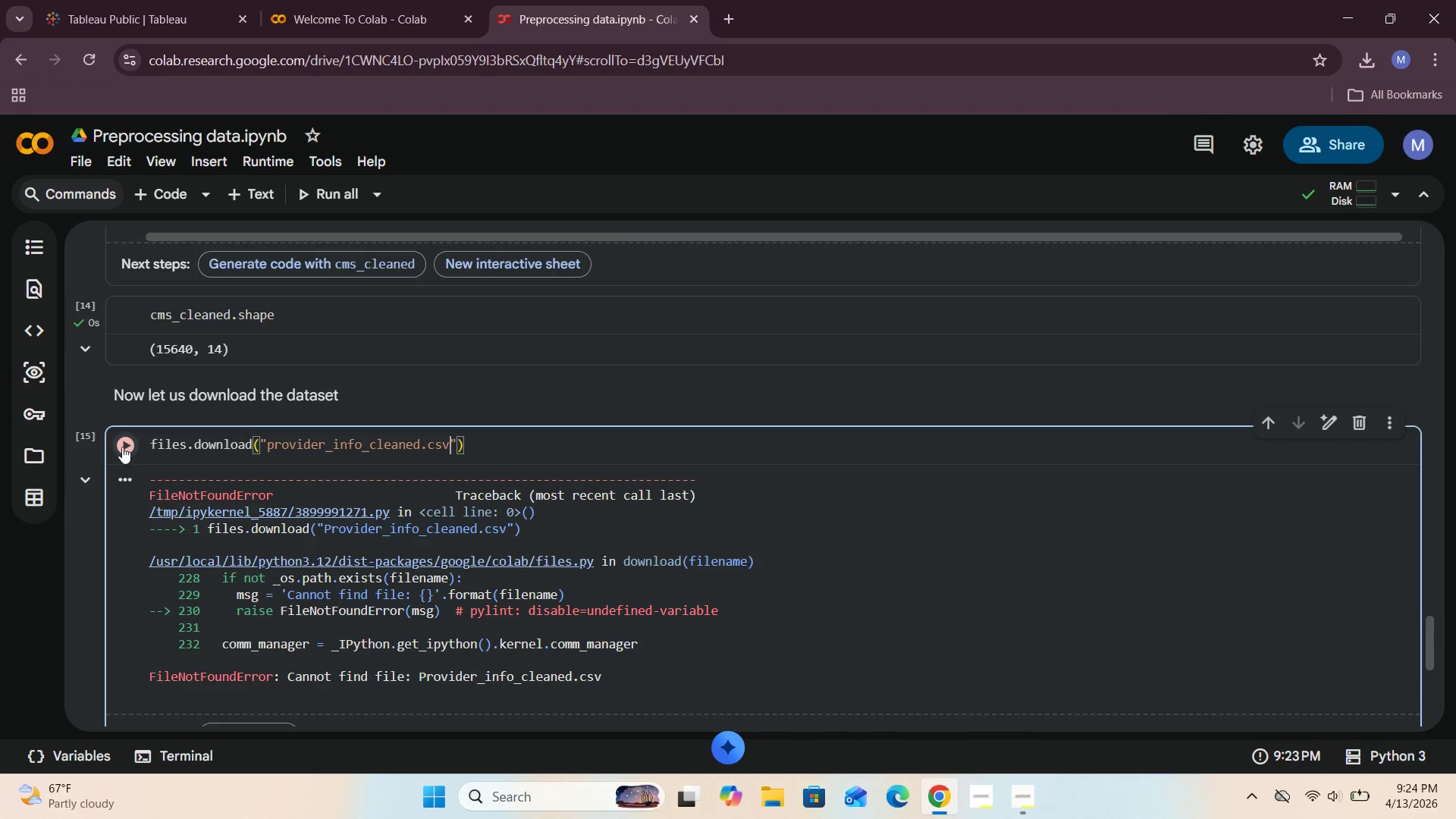 
left_click([127, 444])
 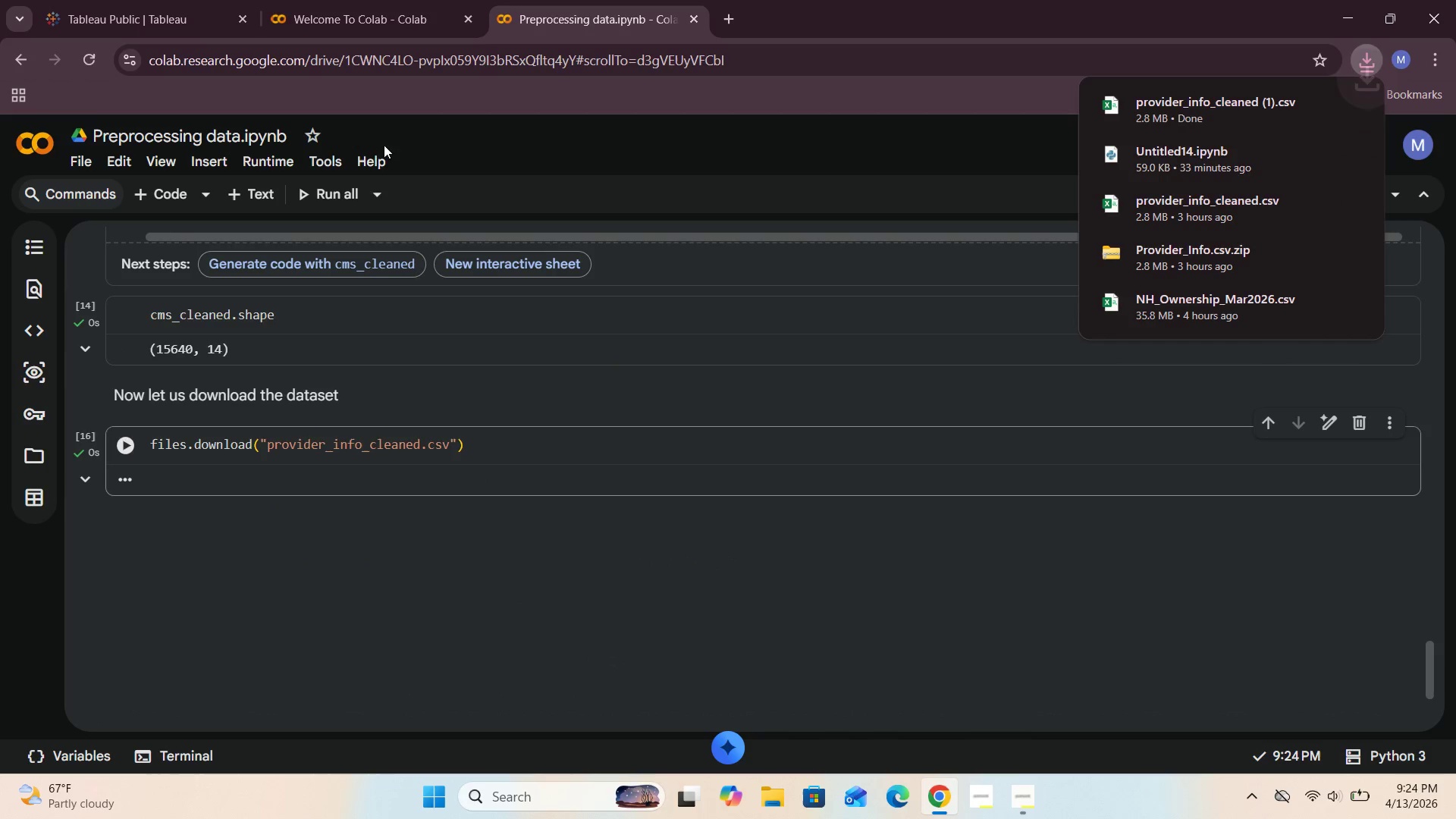 
wait(5.77)
 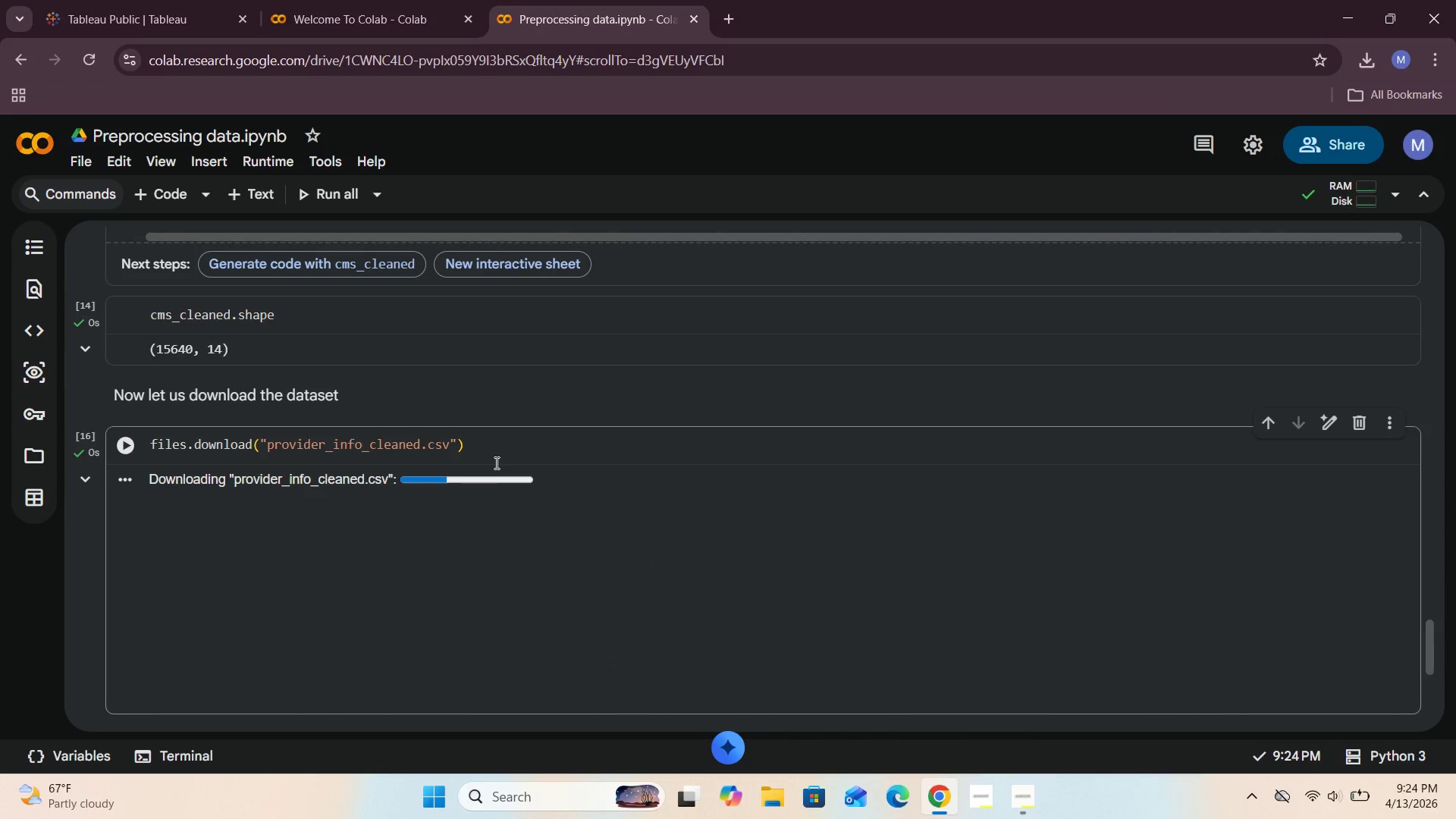 
left_click([251, 197])
 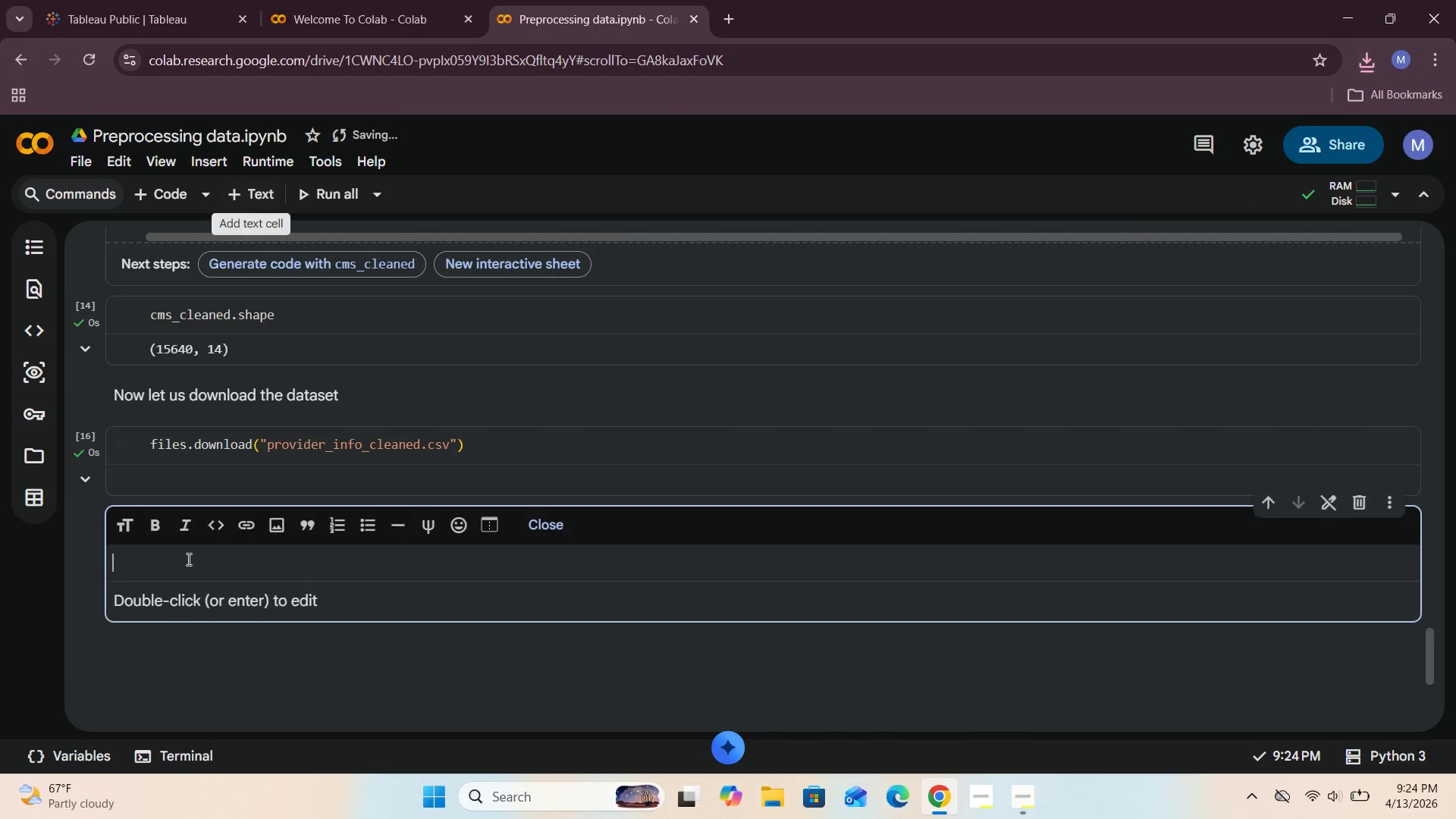 
left_click([187, 562])
 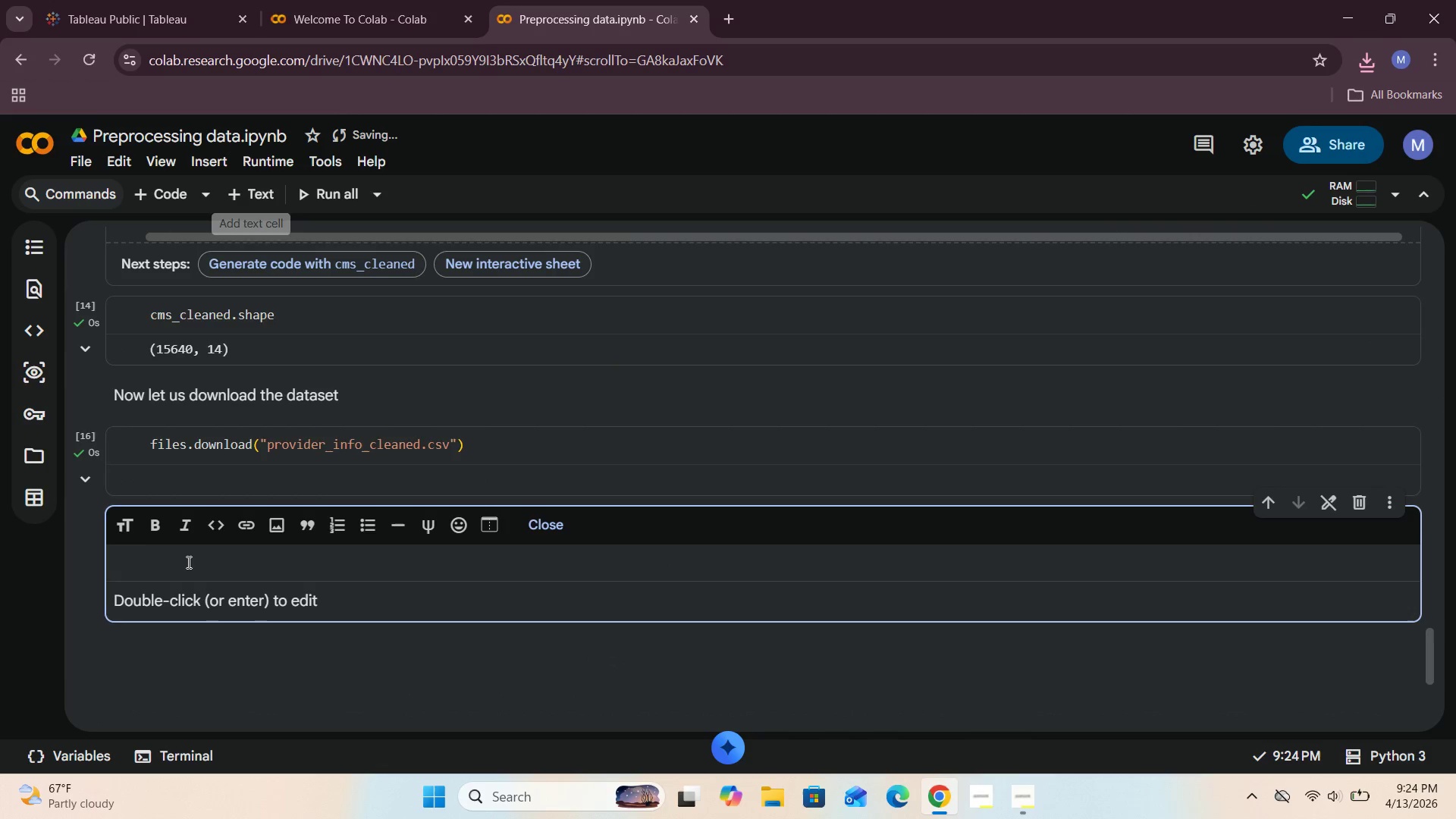 
type(Doe we have)
key(Backspace)
key(Backspace)
key(Backspace)
key(Backspace)
type(have finished preprocessing and extractig only the dataset we)
key(Backspace)
key(Backspace)
type(columns we need for our data vizualization project.)
 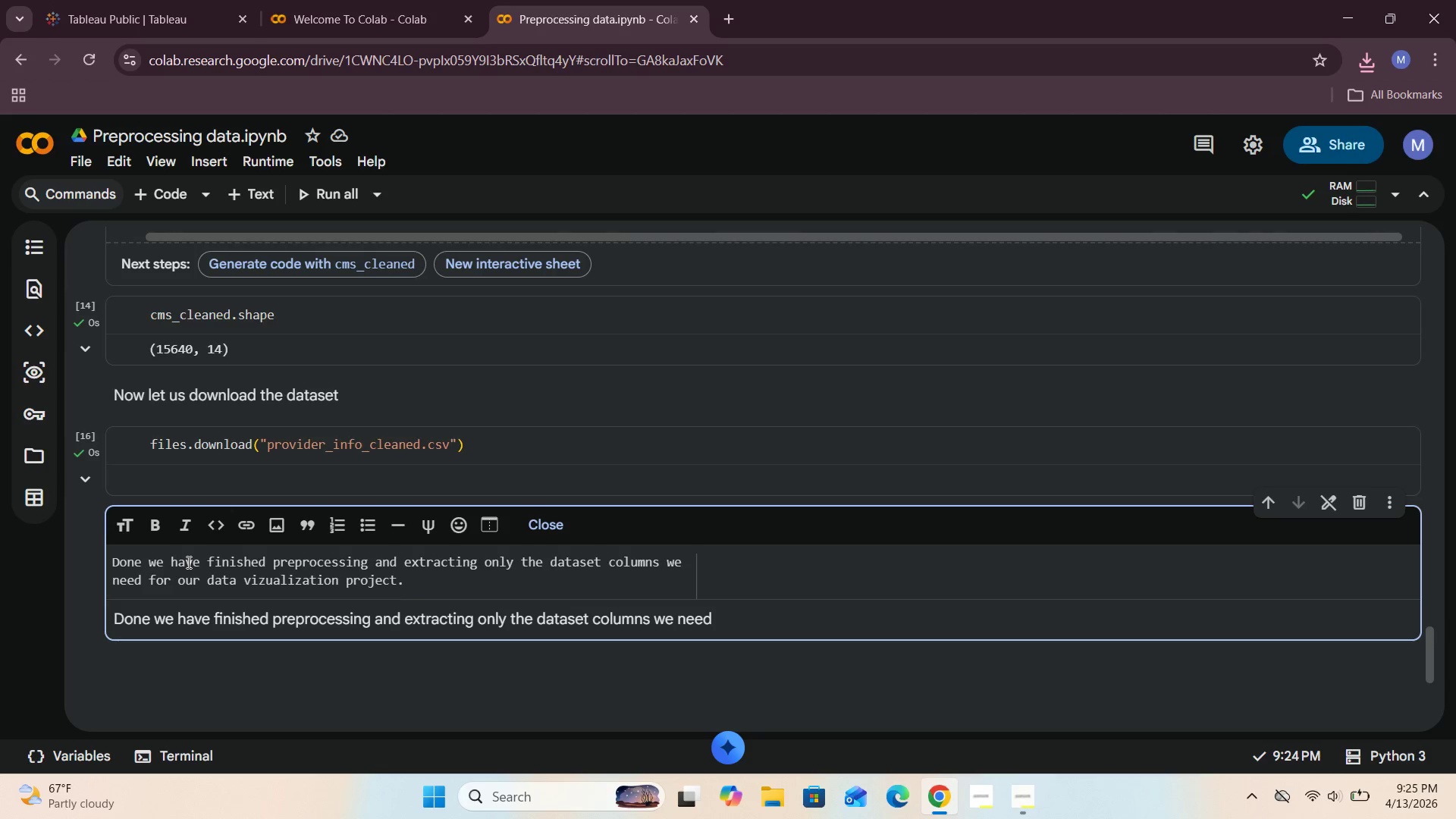 
left_click([576, 517])
 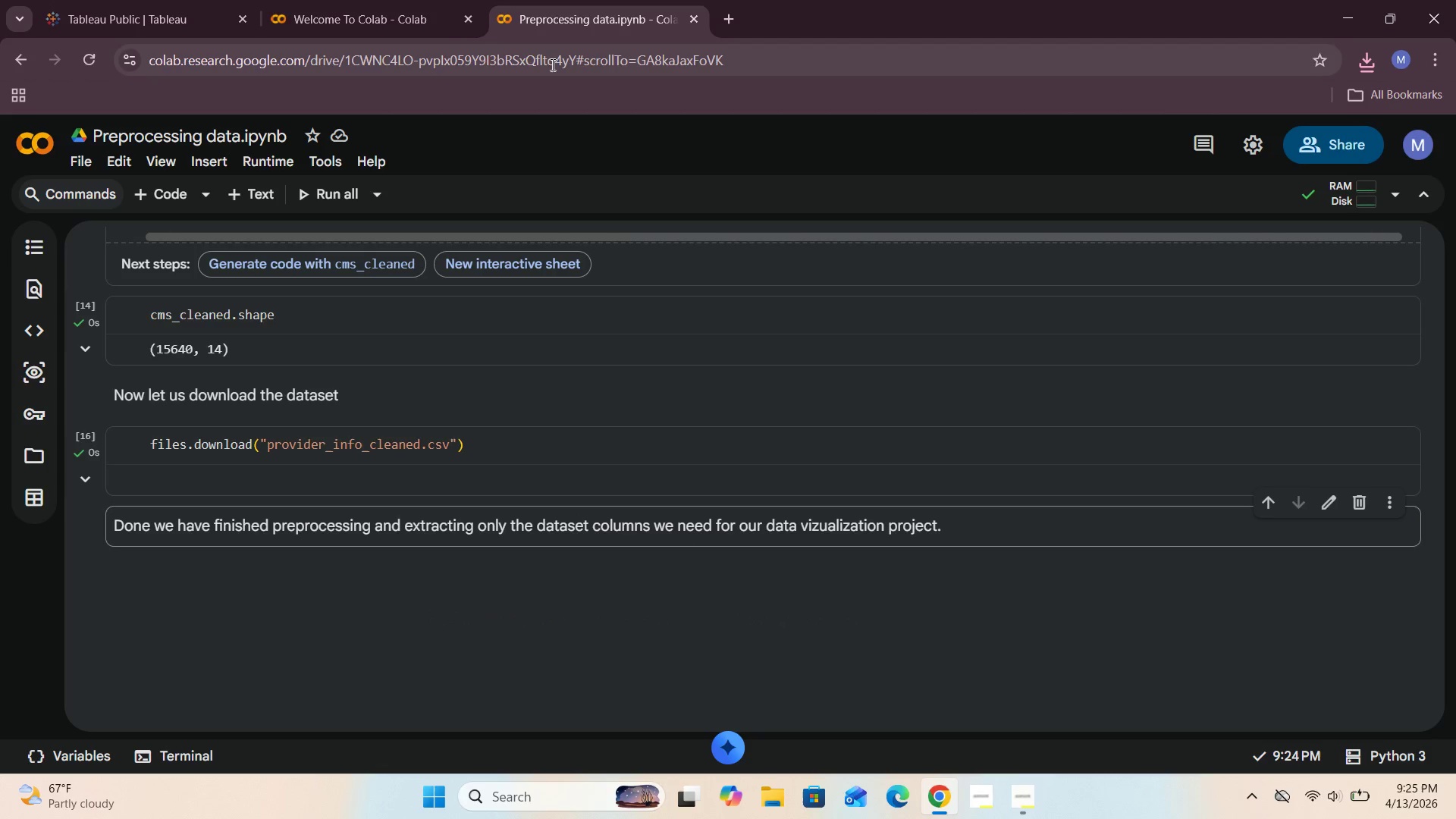 
left_click([390, 20])
 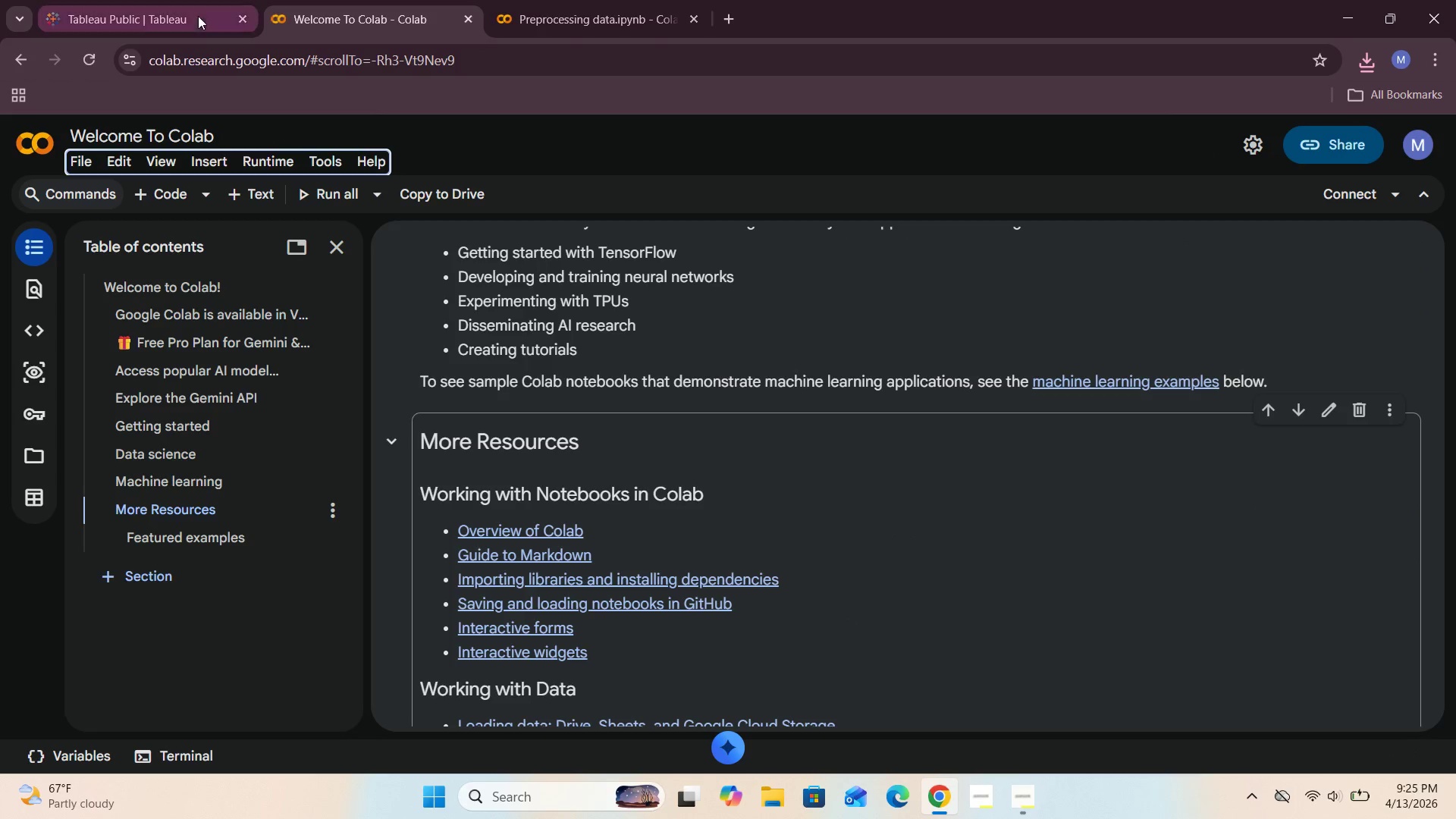 
left_click([165, 11])
 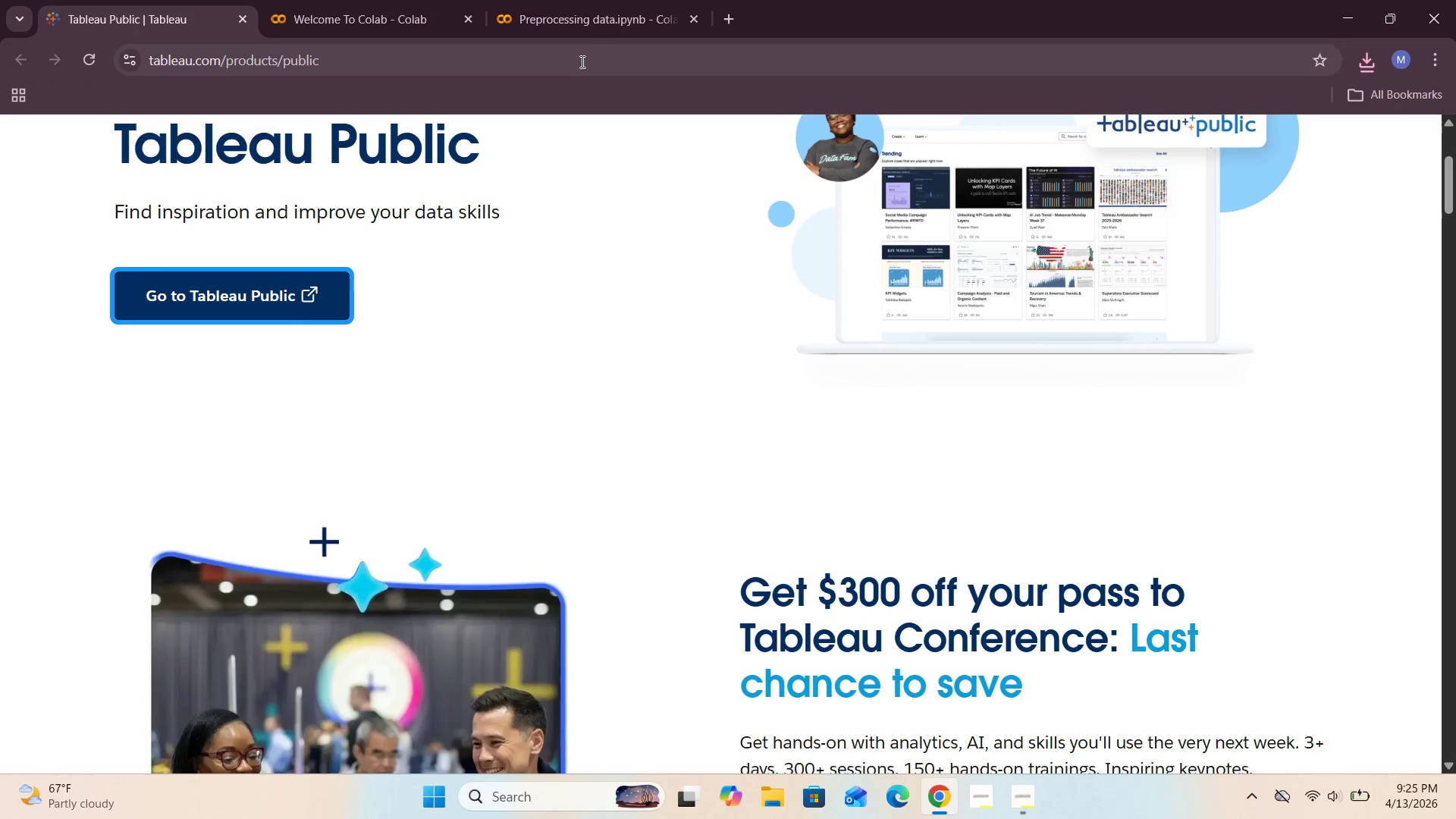 
left_click([595, 24])
 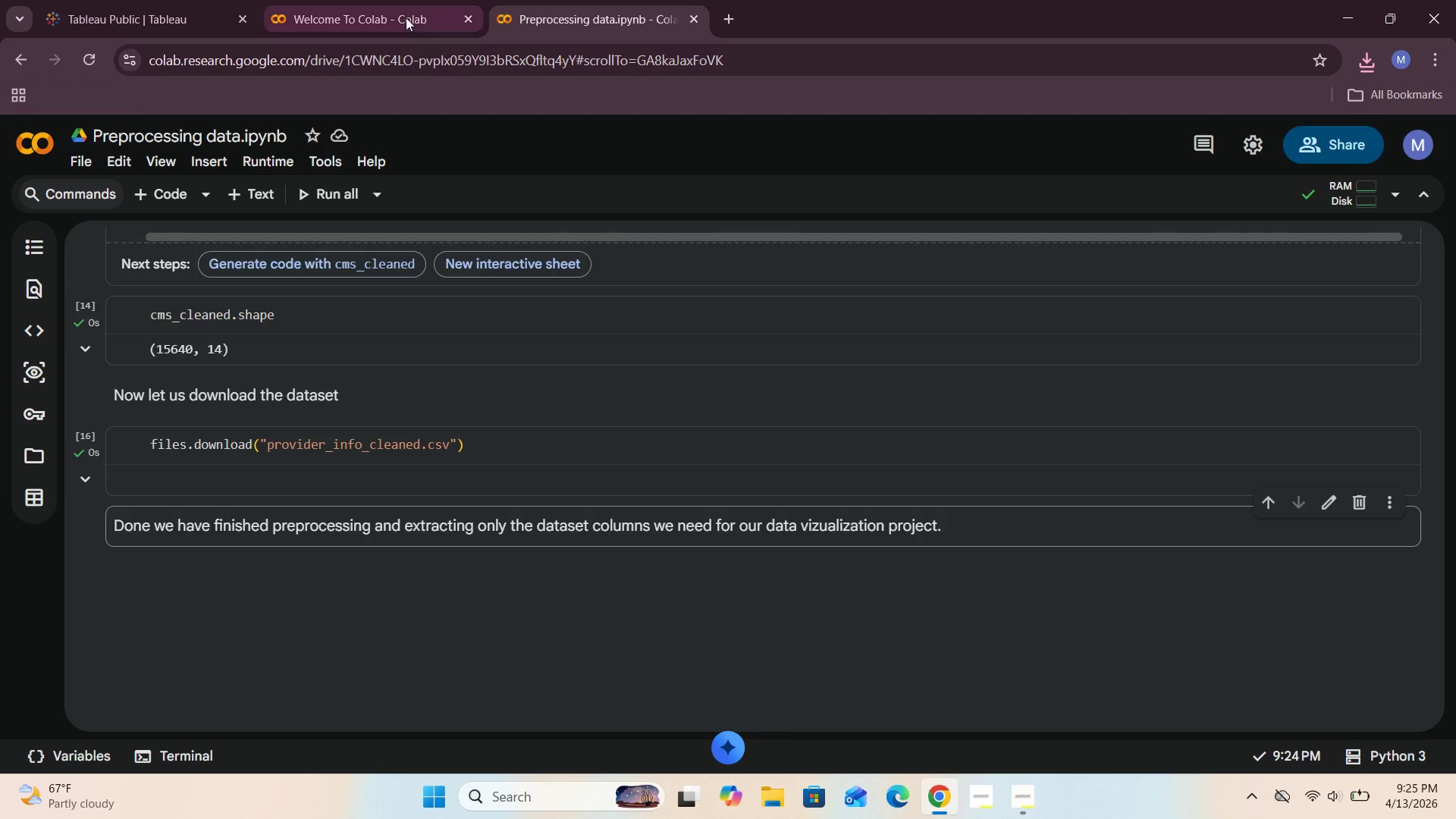 
left_click([352, 5])
 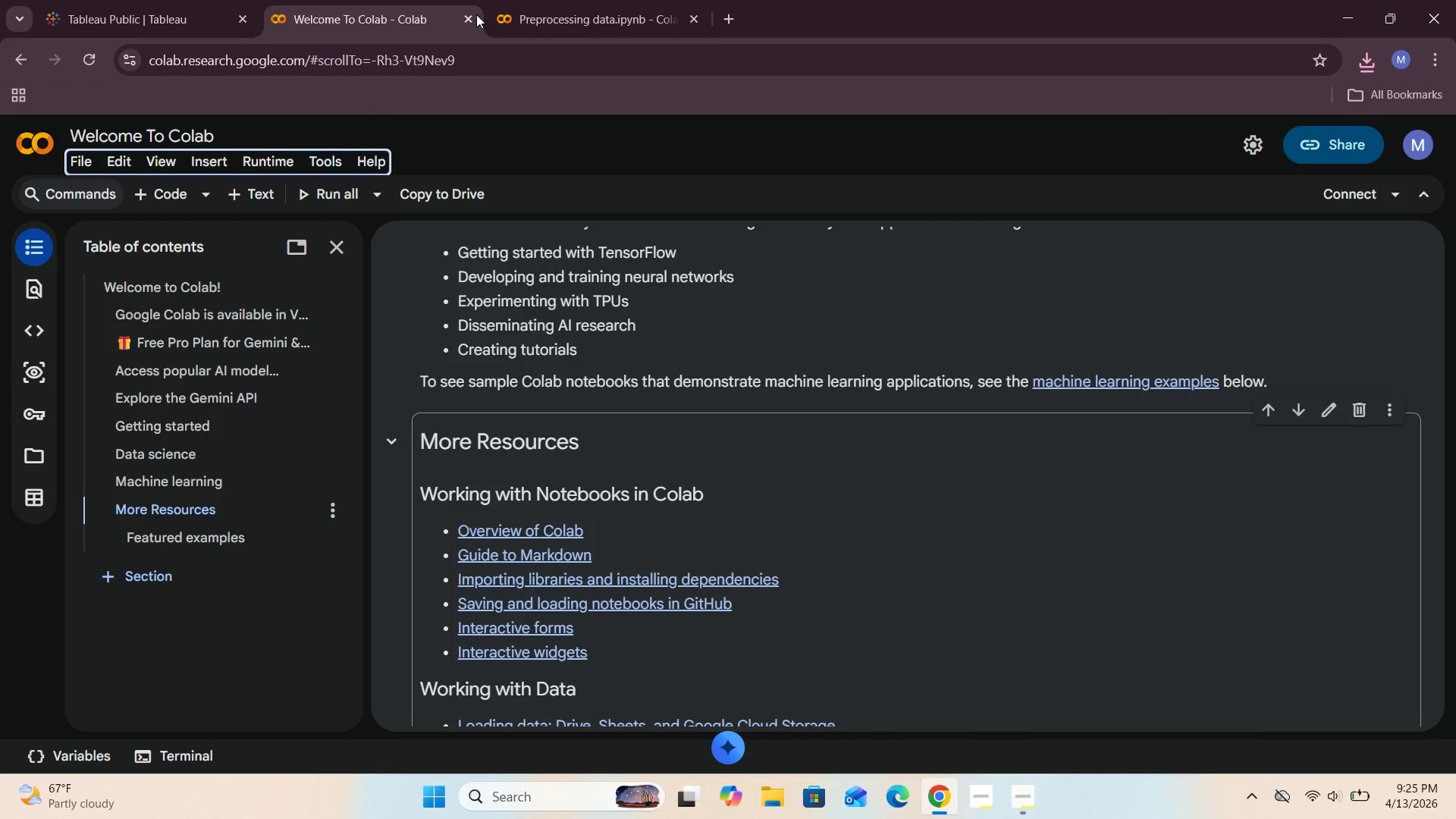 
left_click([470, 16])
 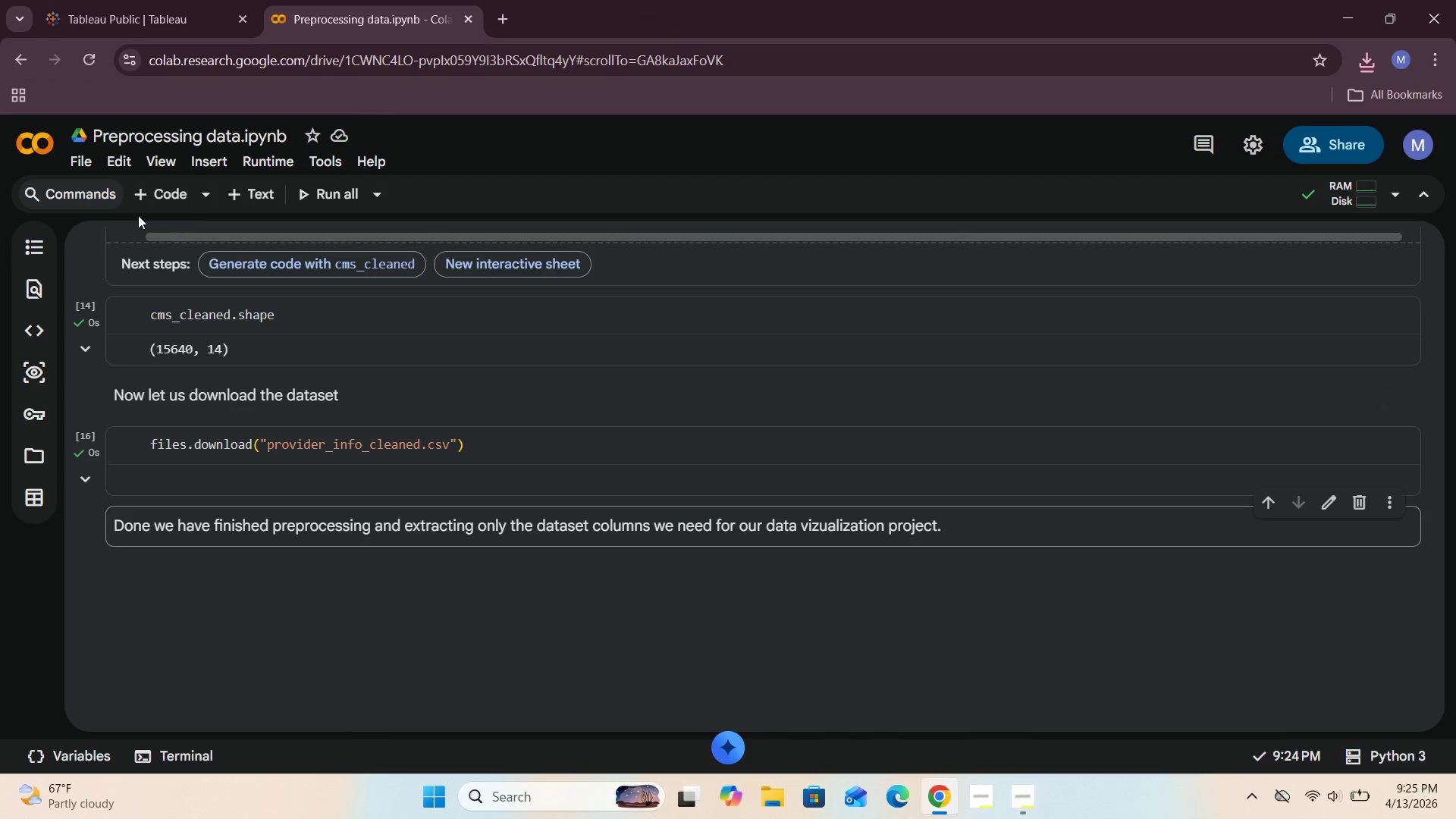 
key(Control+S)
 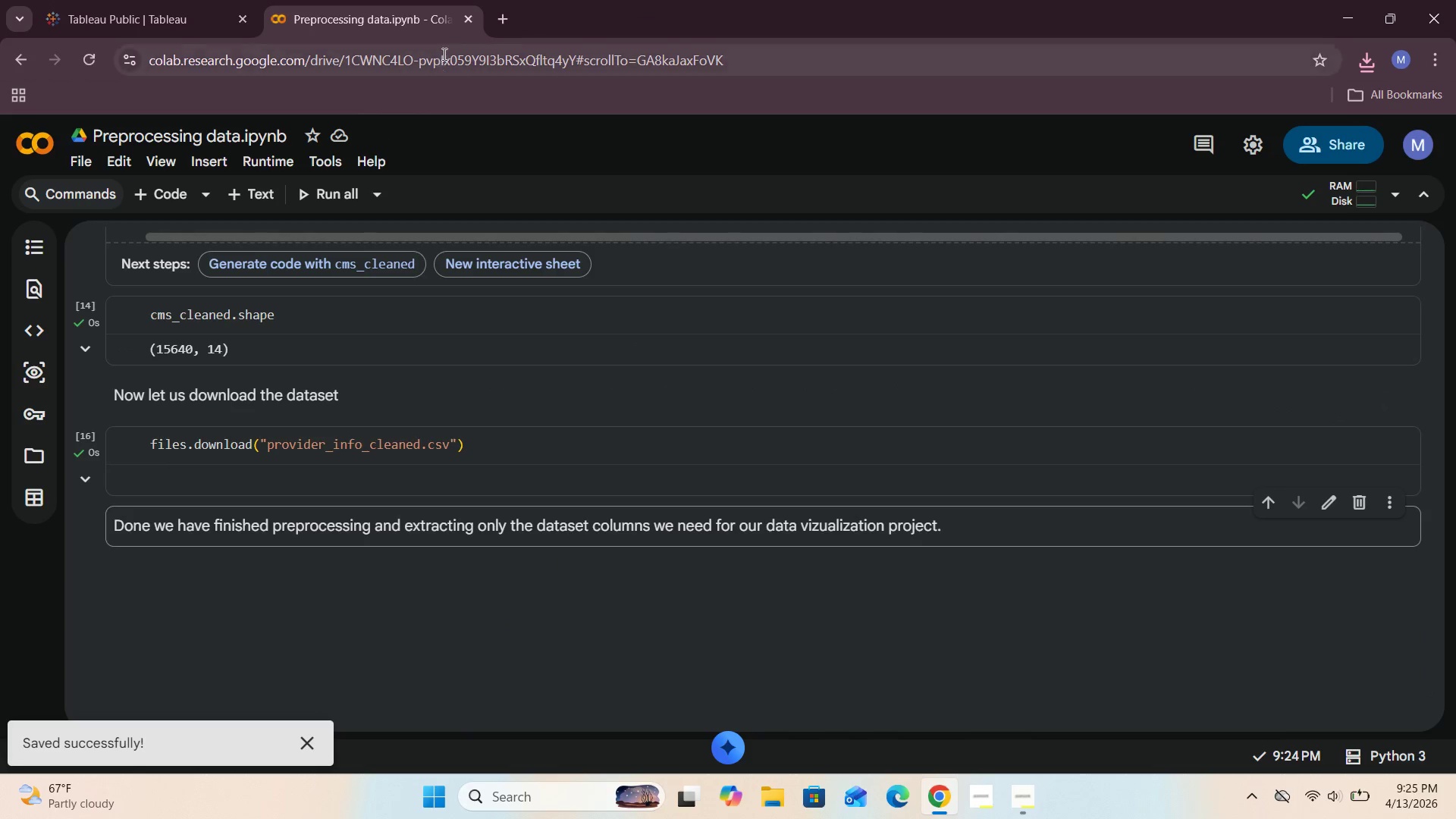 
left_click([469, 20])
 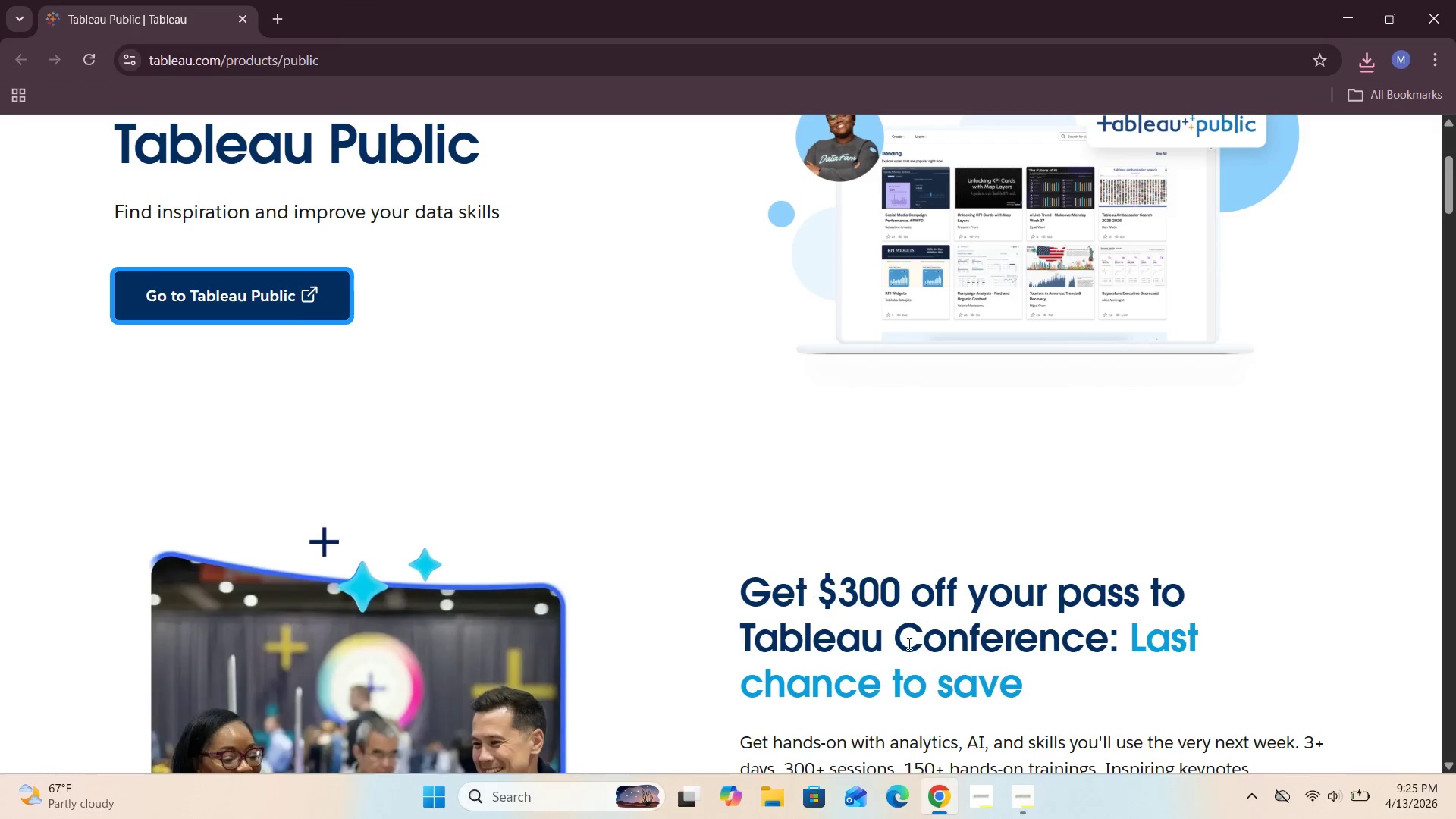 
left_click([1029, 806])